 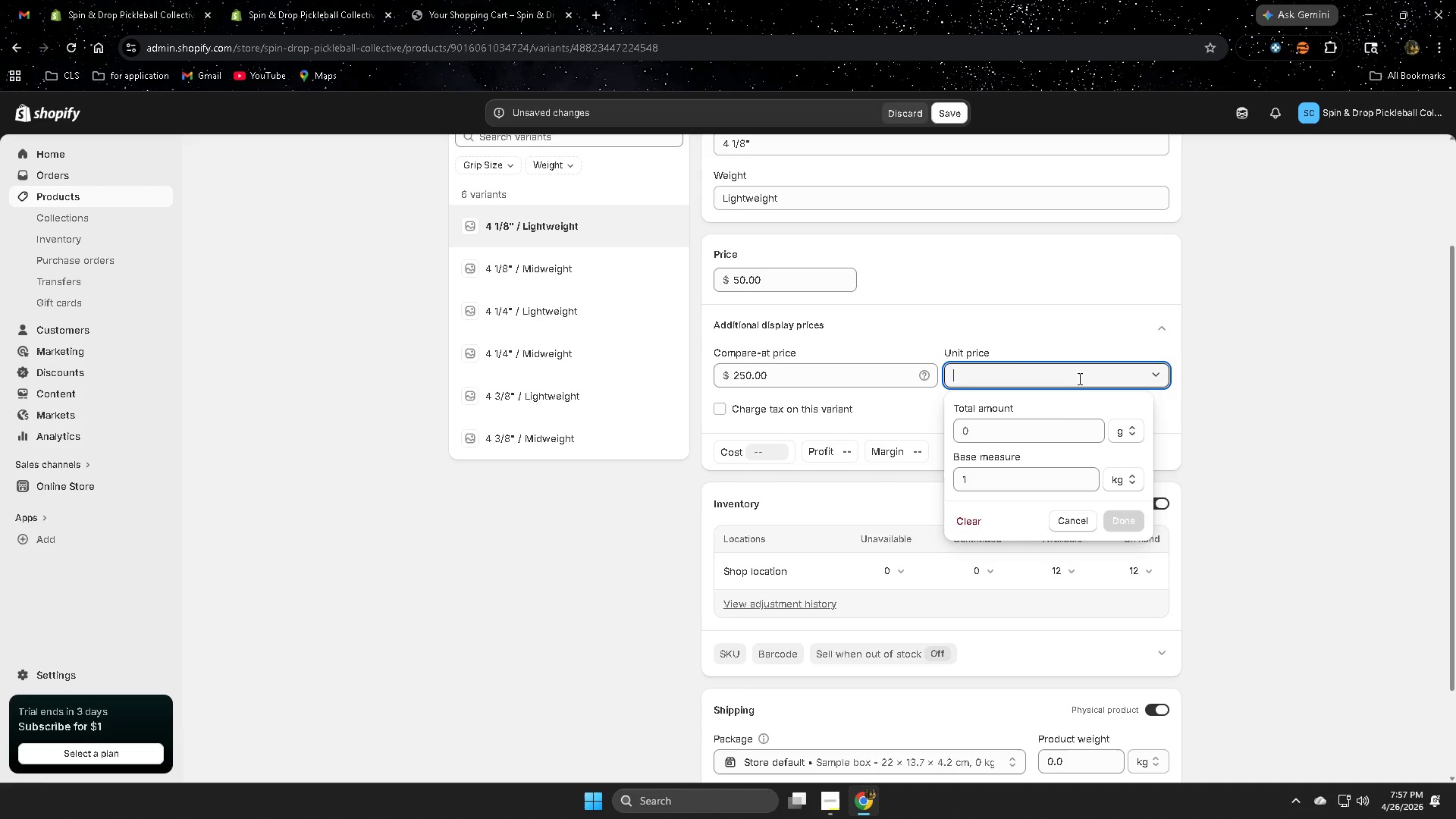 
key(Numpad5)
 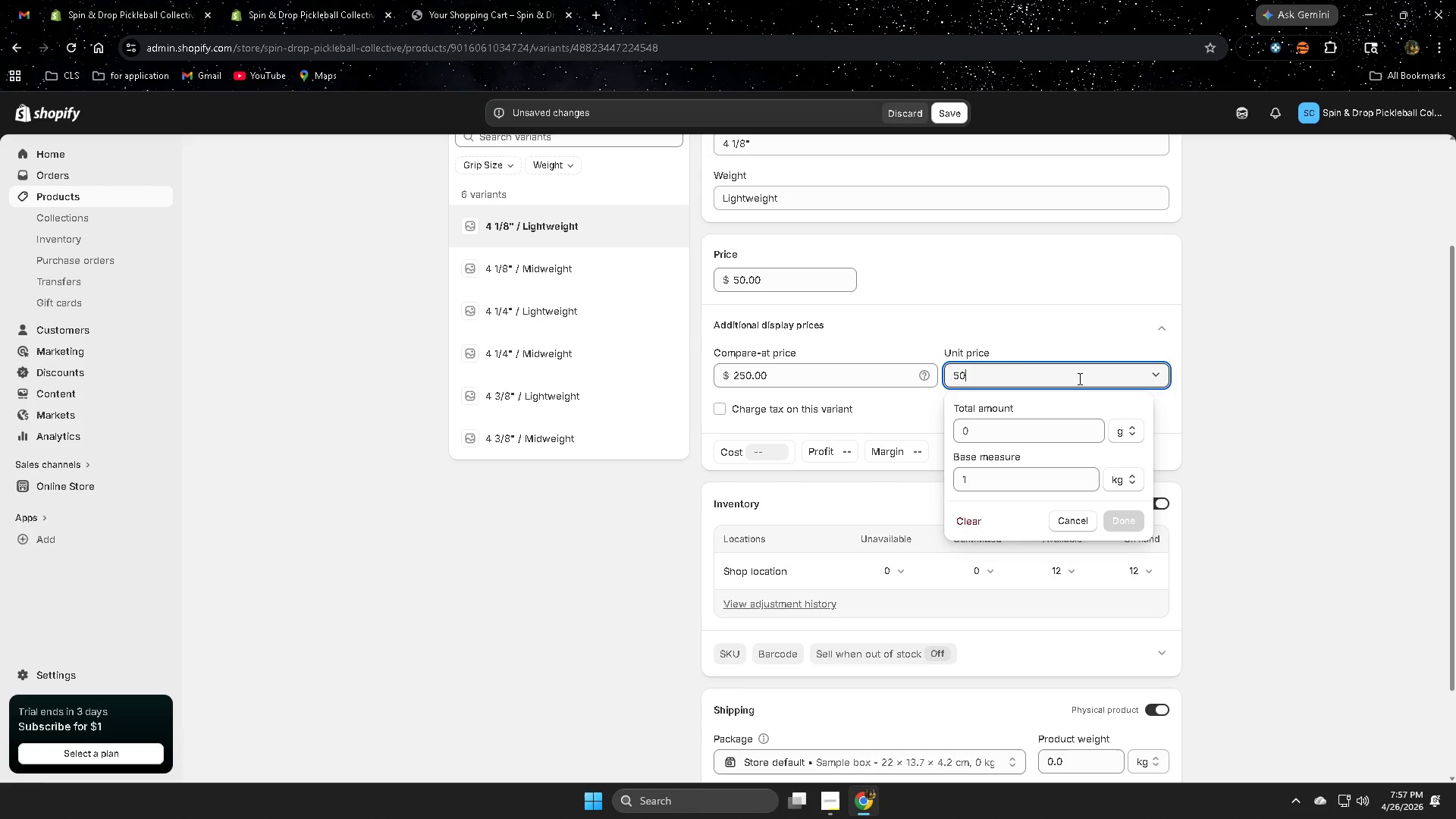 
key(Numpad0)
 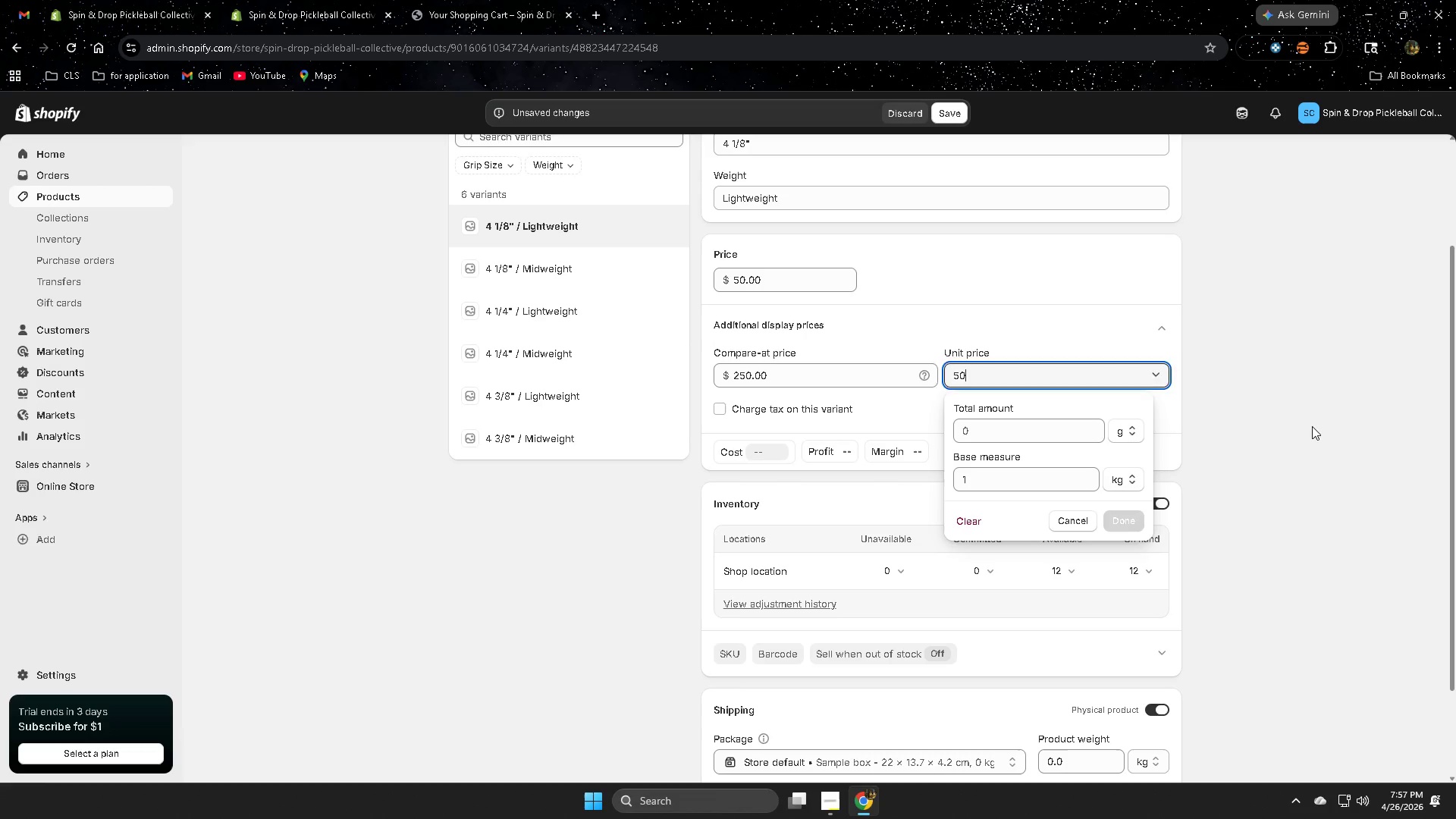 
left_click([1312, 426])
 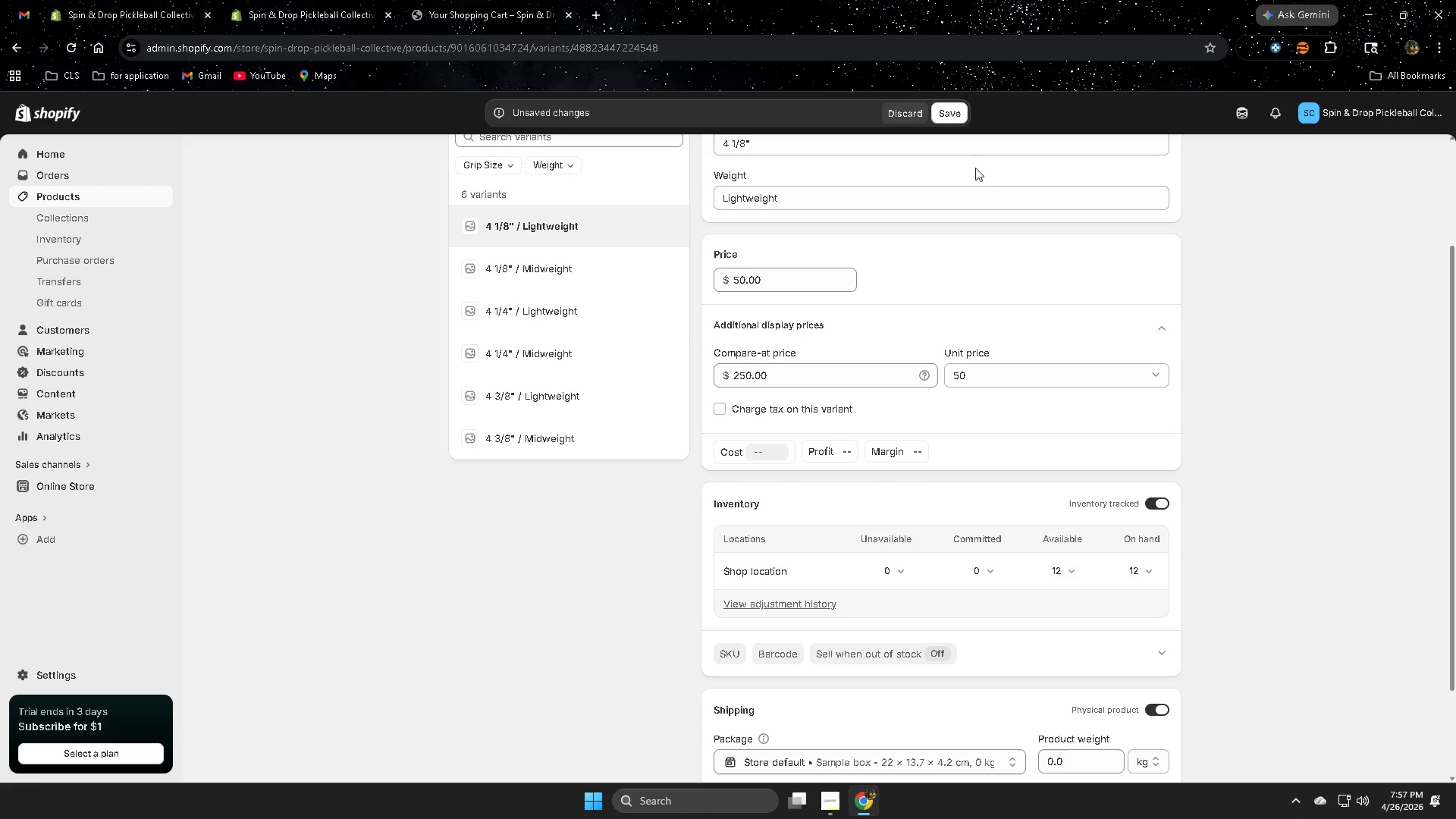 
left_click([1018, 368])
 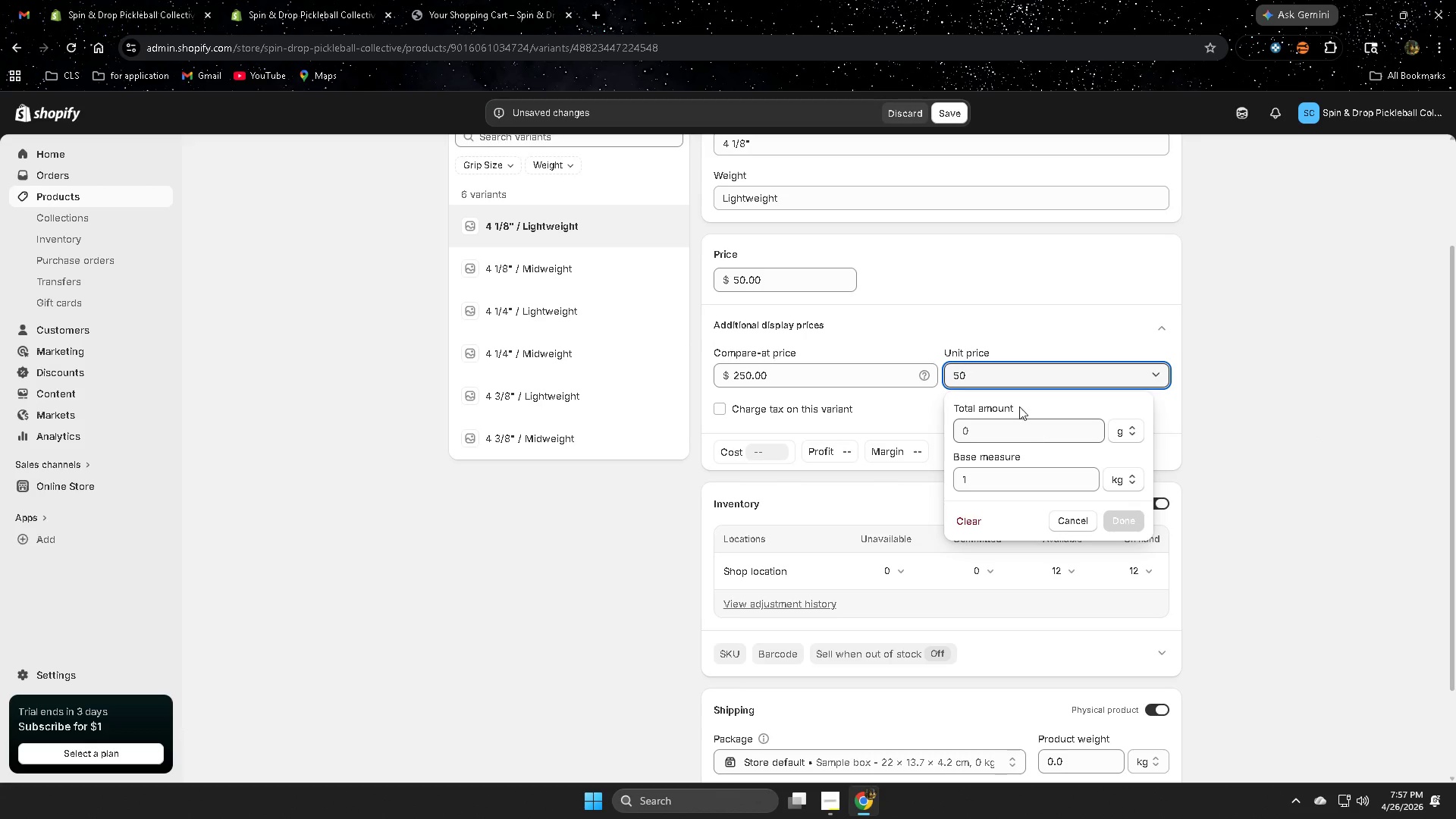 
left_click([946, 121])
 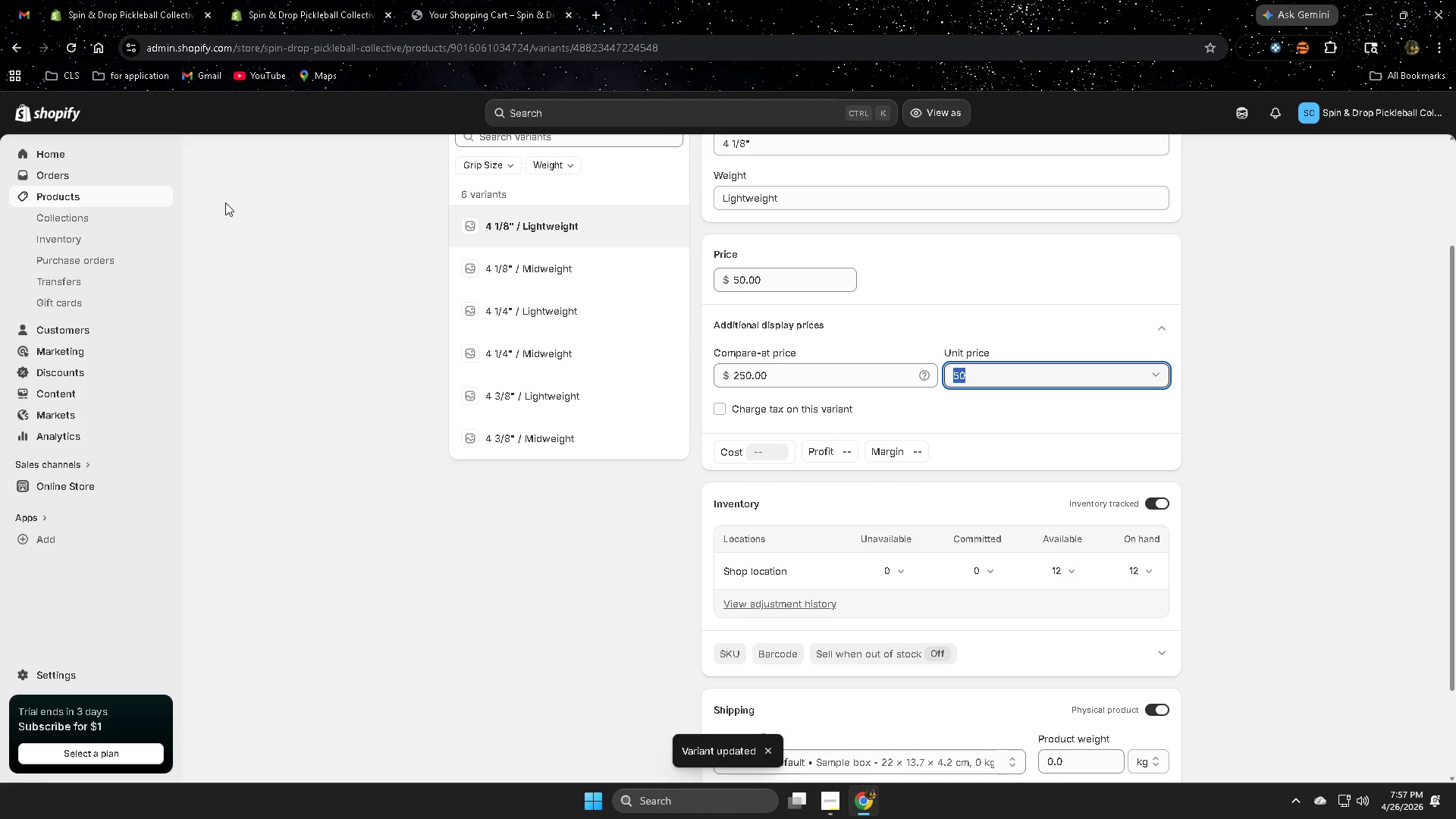 
wait(5.67)
 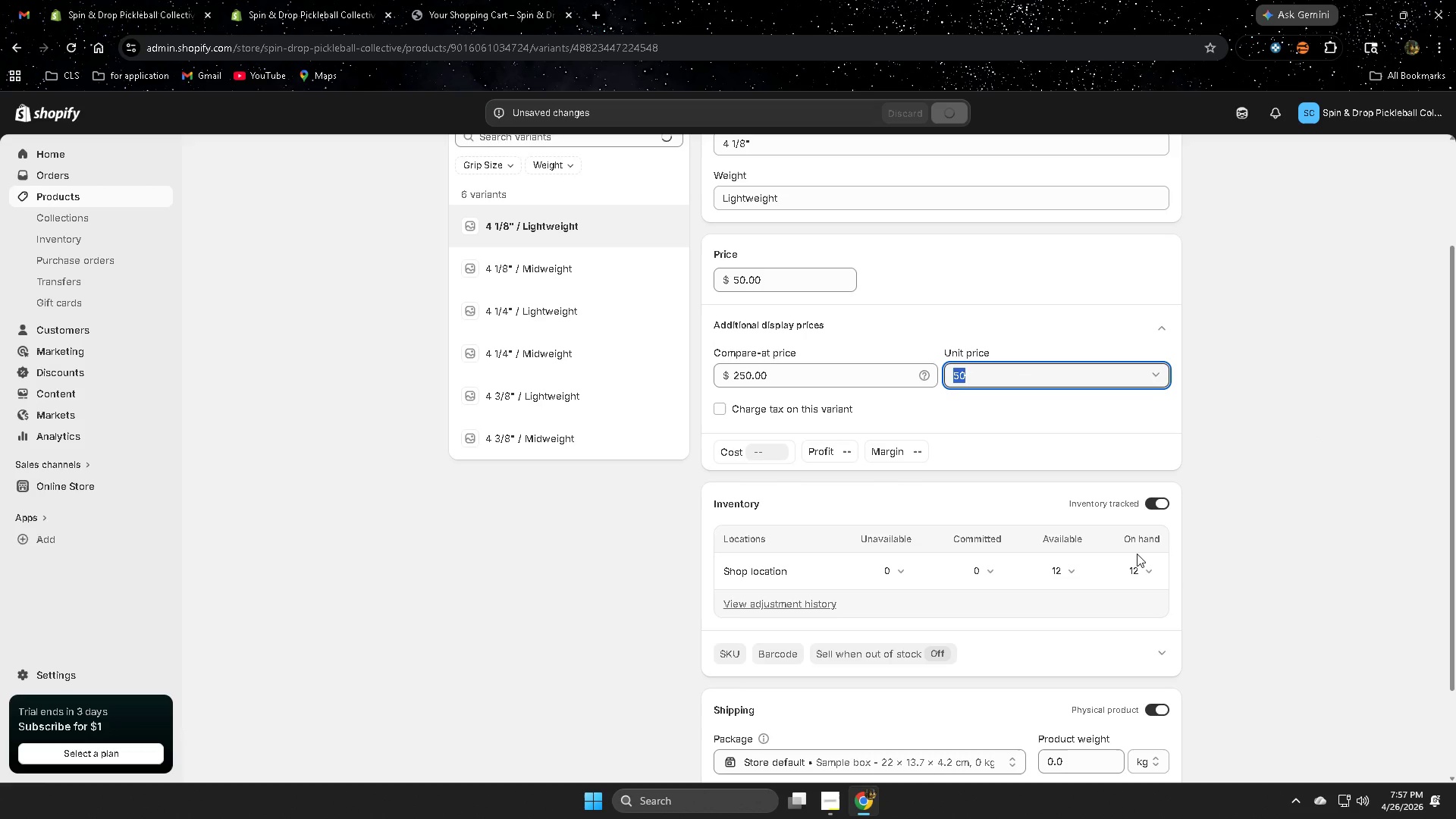 
left_click([541, 0])
 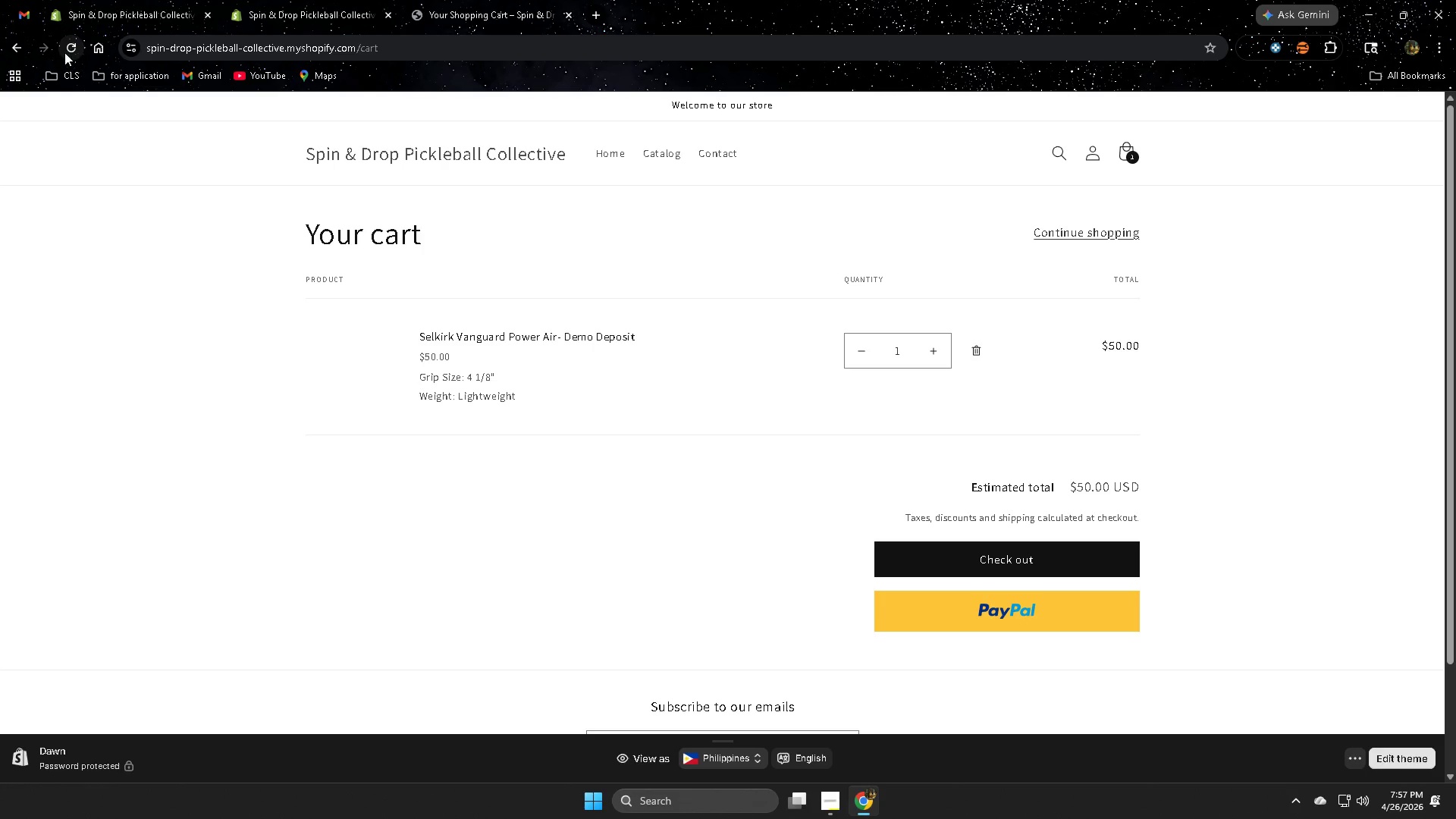 
left_click([71, 46])
 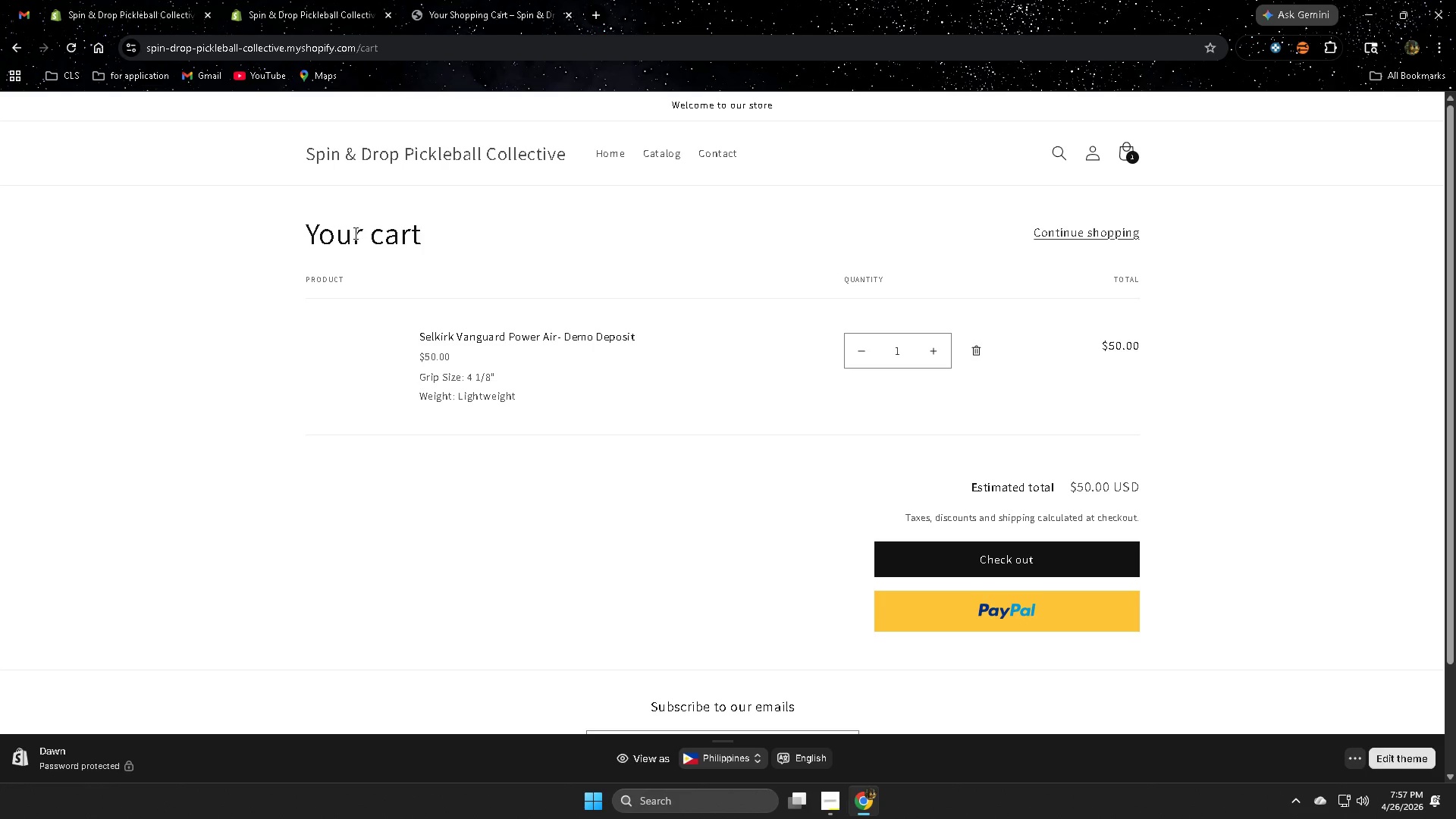 
left_click([604, 157])
 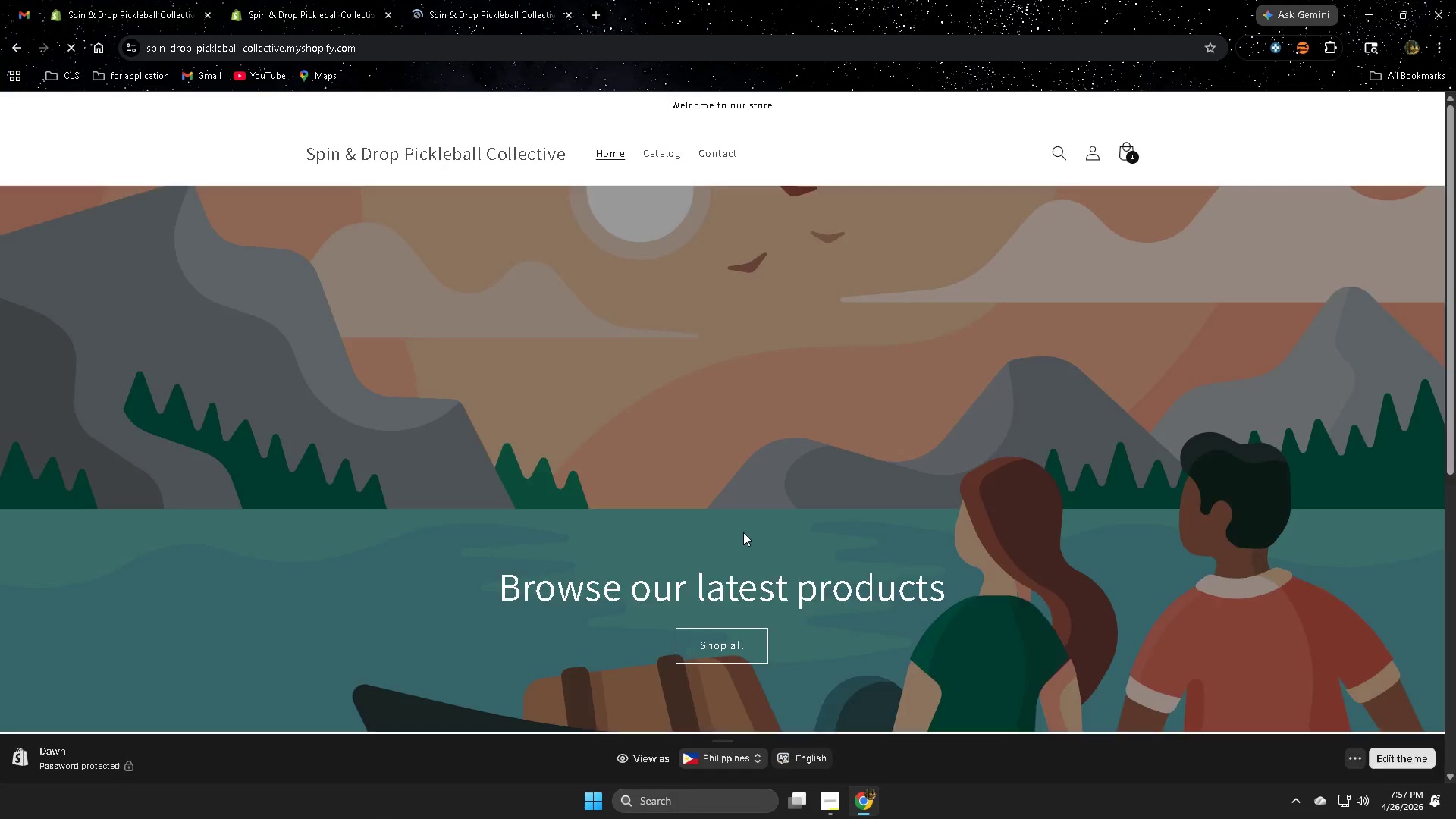 
scroll: coordinate [745, 530], scroll_direction: down, amount: 7.0
 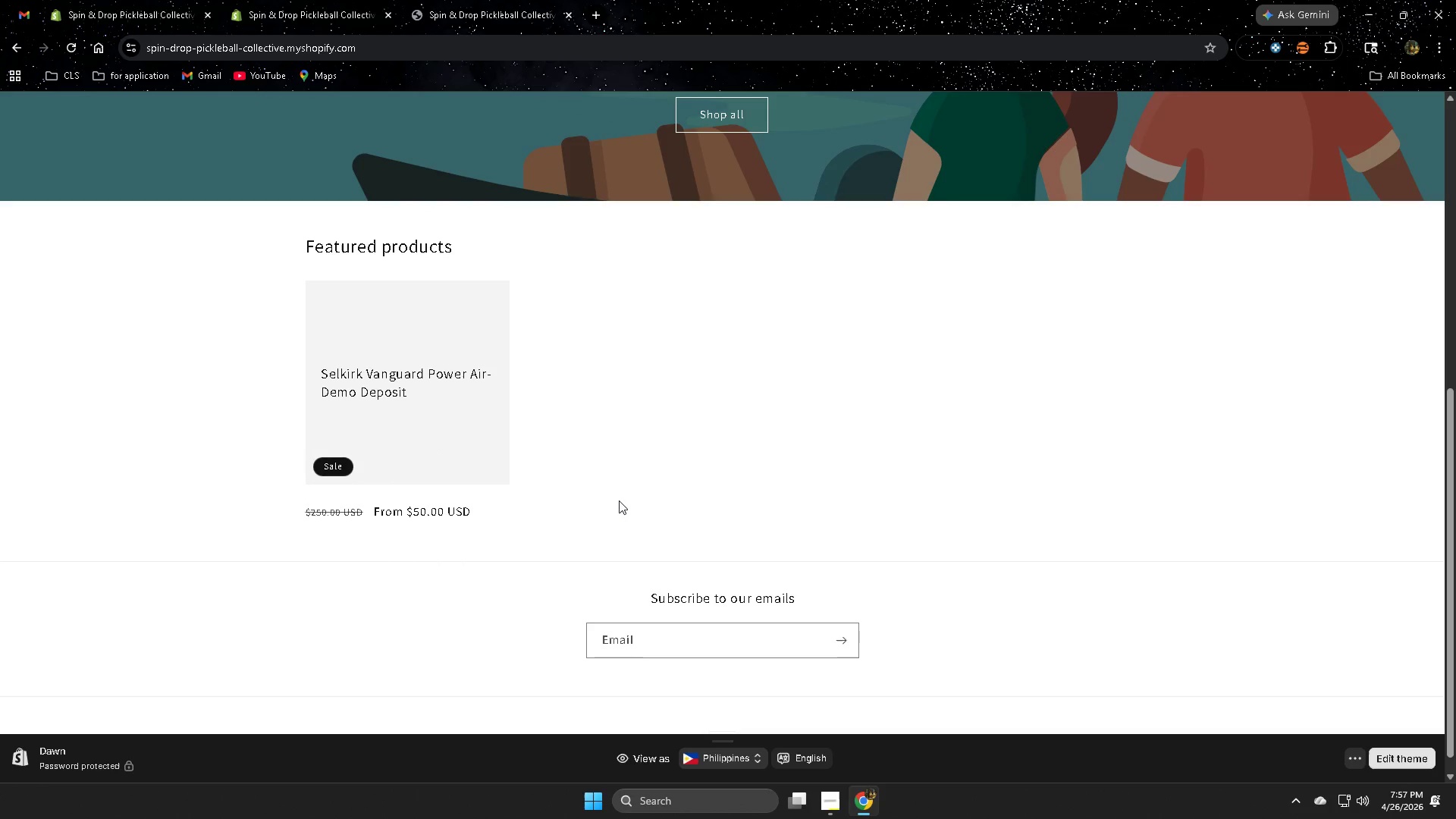 
left_click([420, 456])
 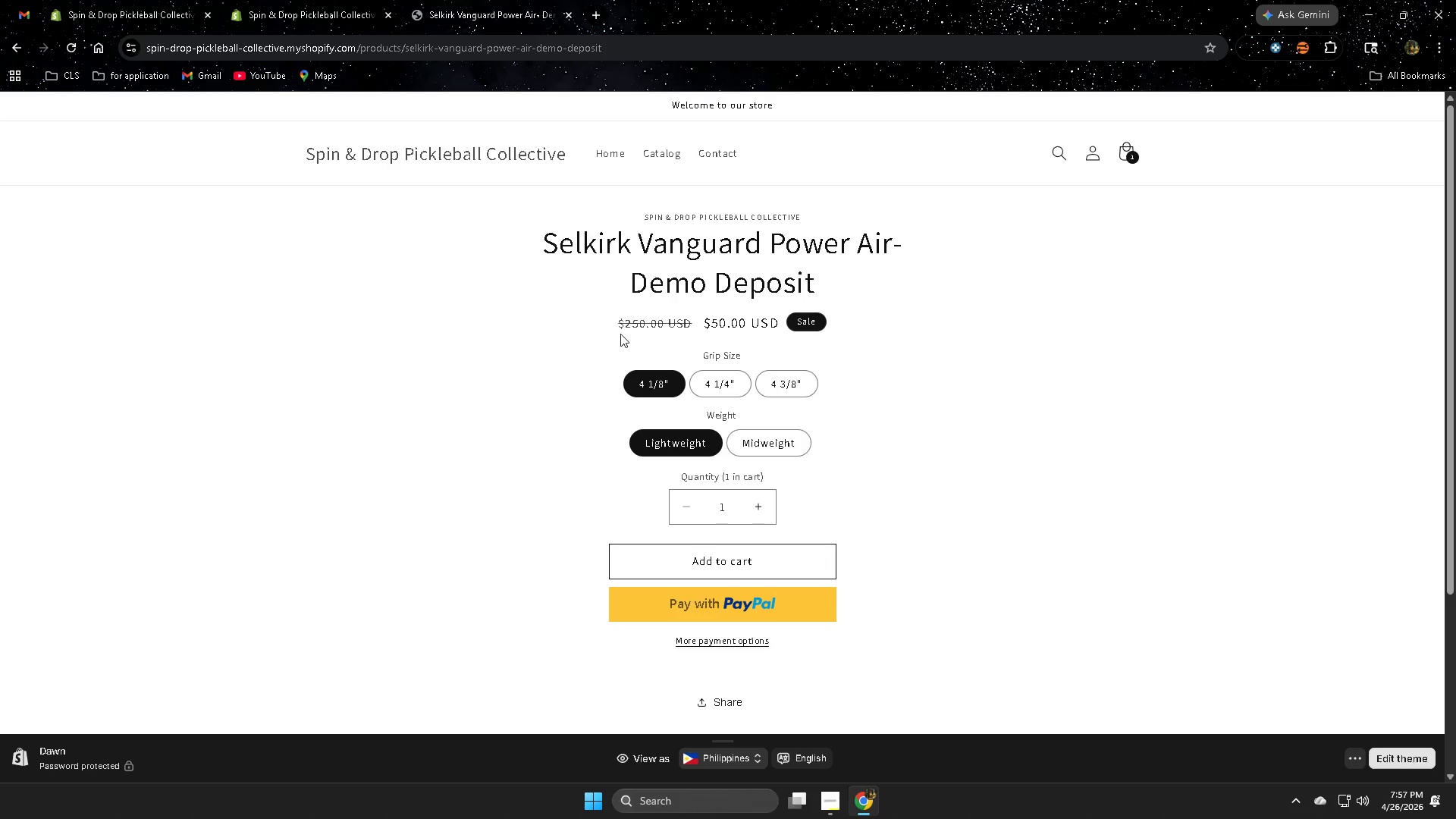 
left_click_drag(start_coordinate=[631, 321], to_coordinate=[684, 318])
 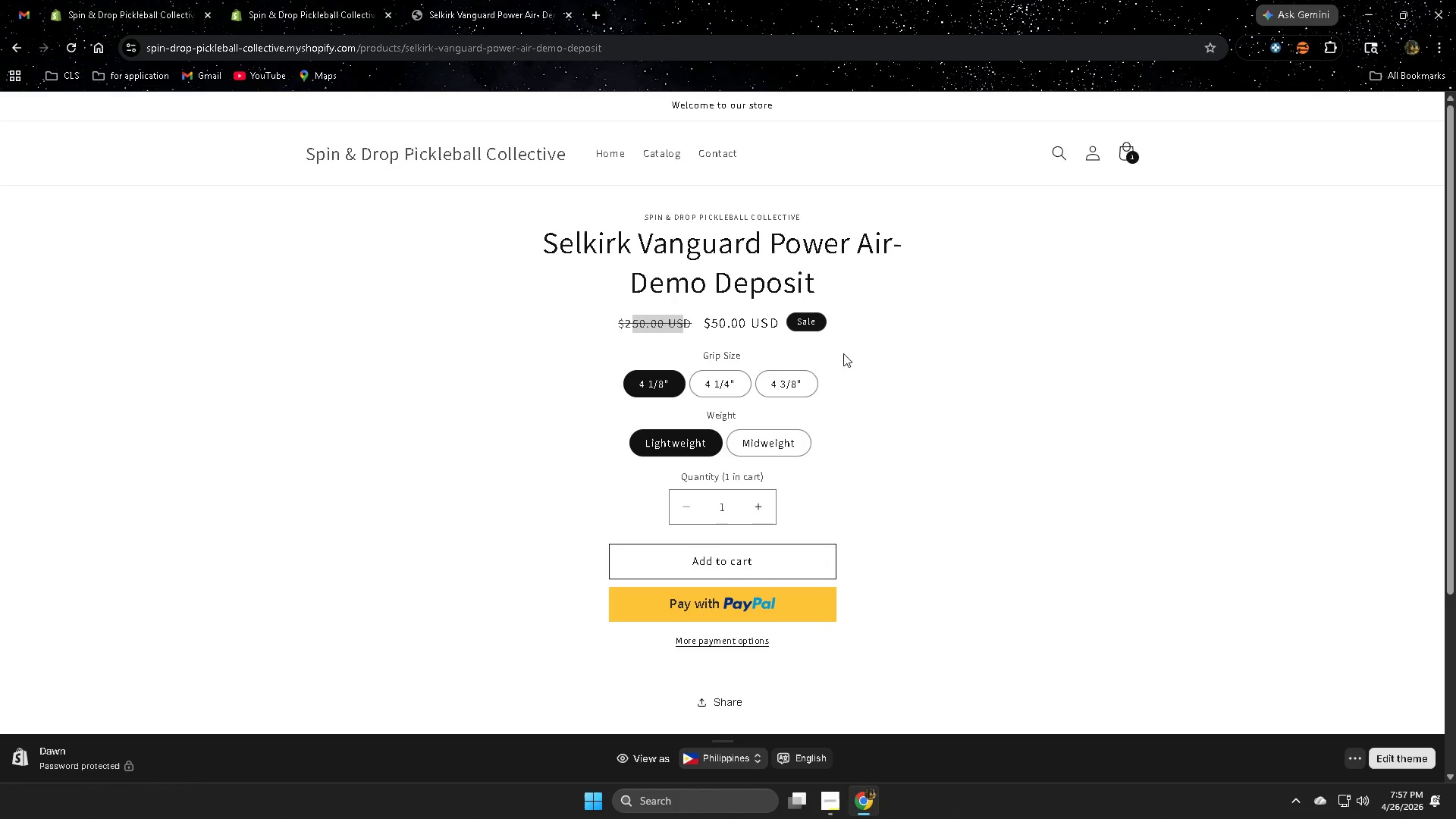 
left_click_drag(start_coordinate=[709, 320], to_coordinate=[761, 318])
 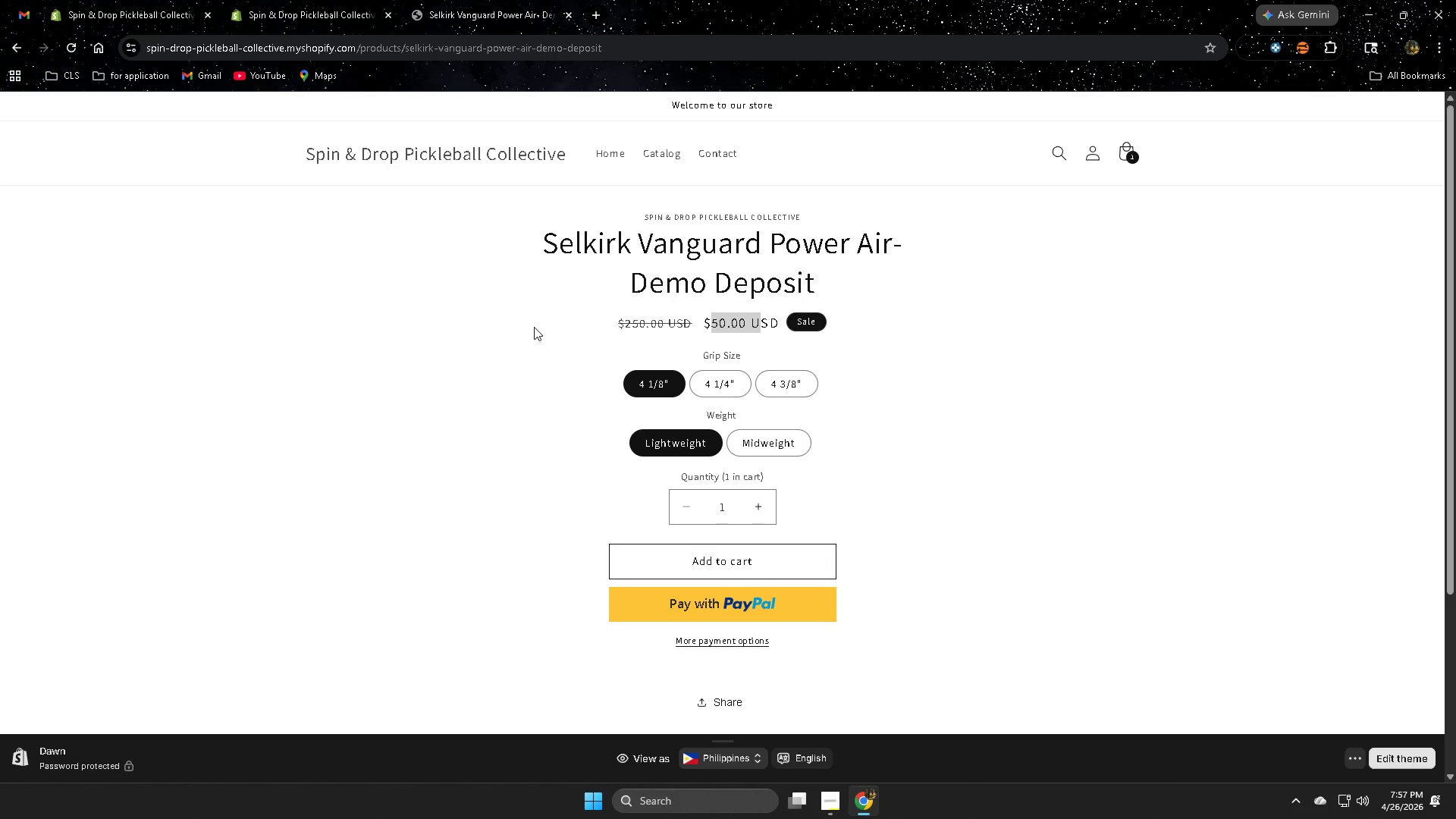 
left_click([501, 327])
 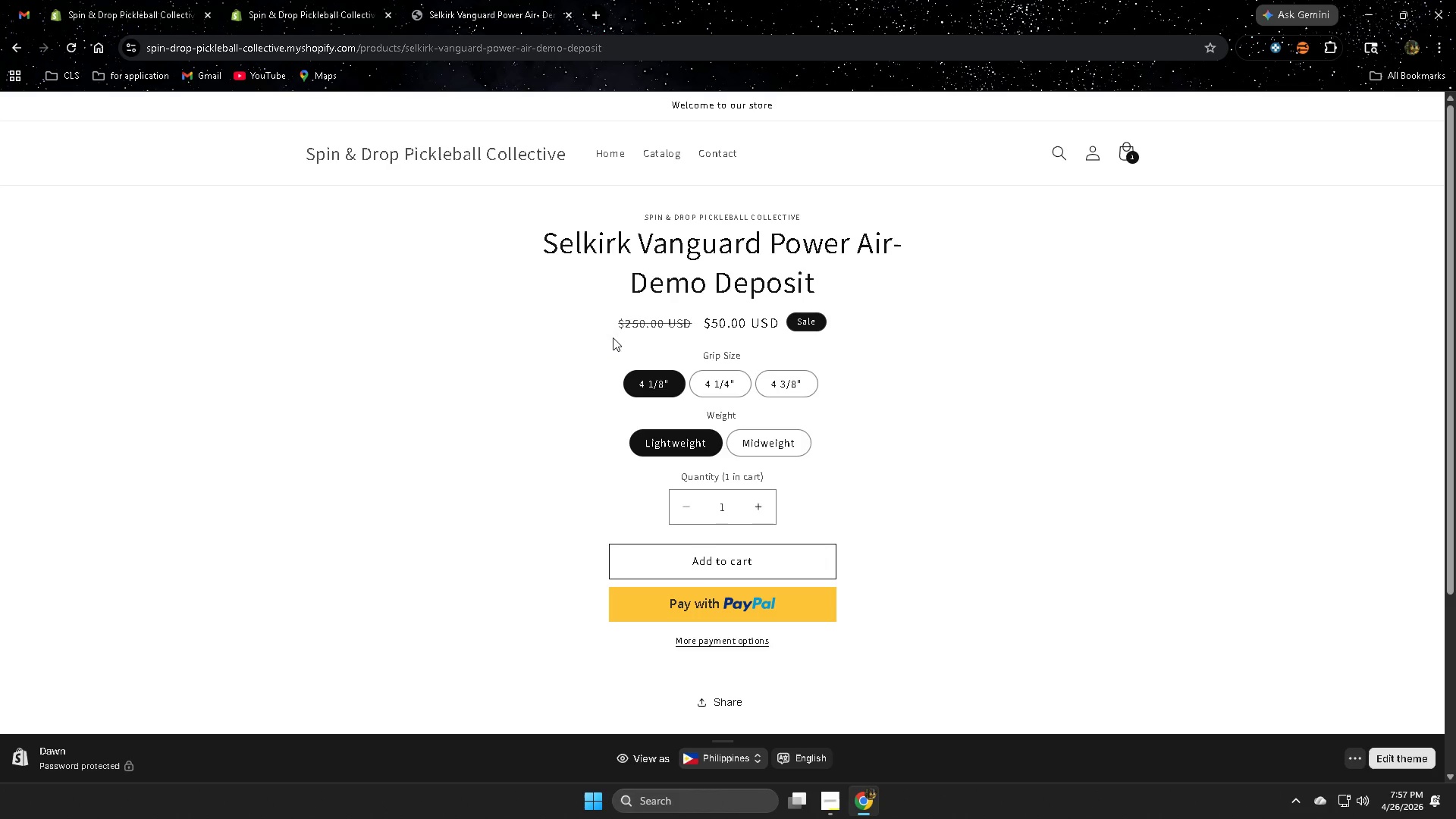 
left_click_drag(start_coordinate=[626, 331], to_coordinate=[684, 338])
 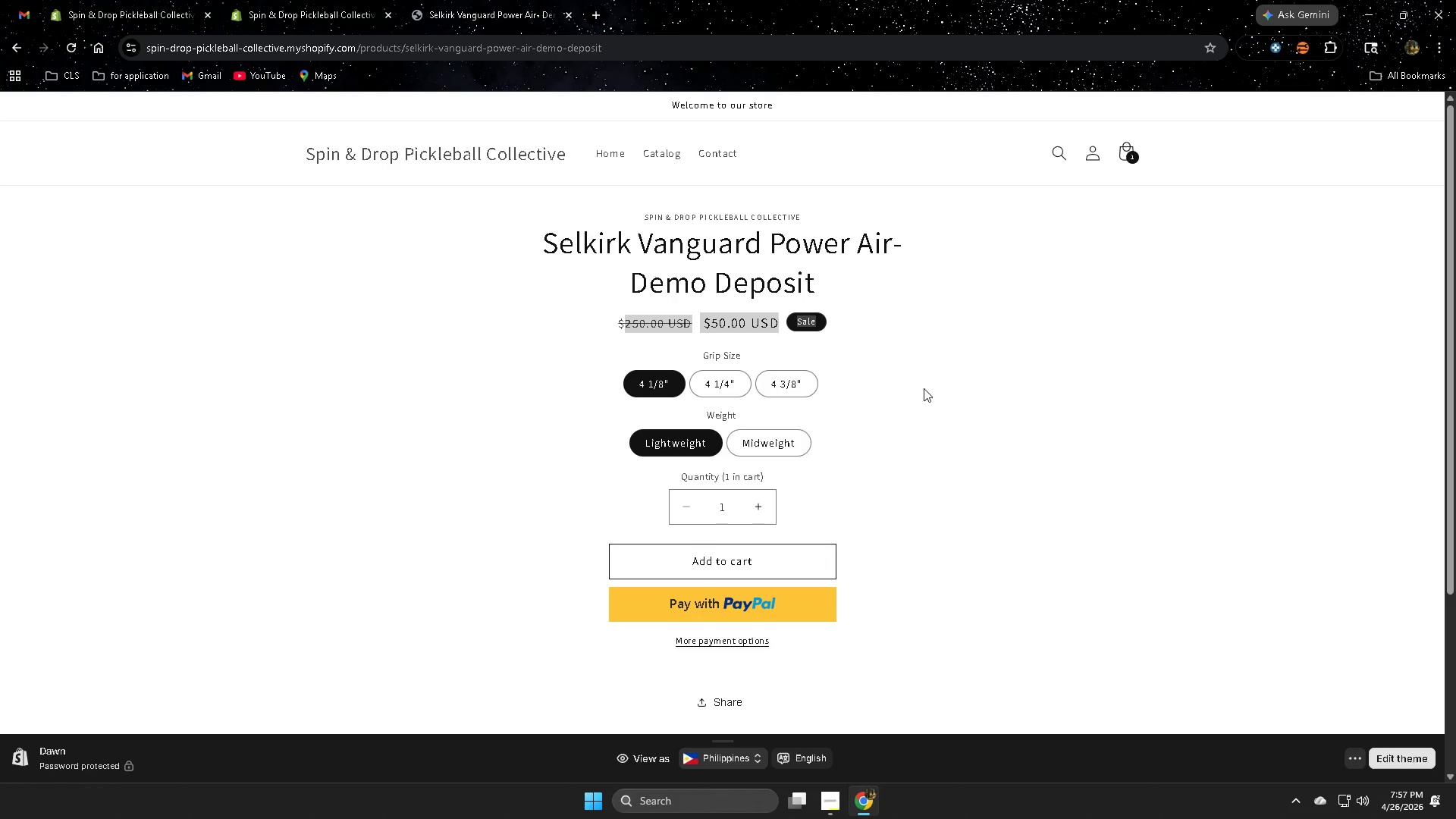 
left_click([924, 388])
 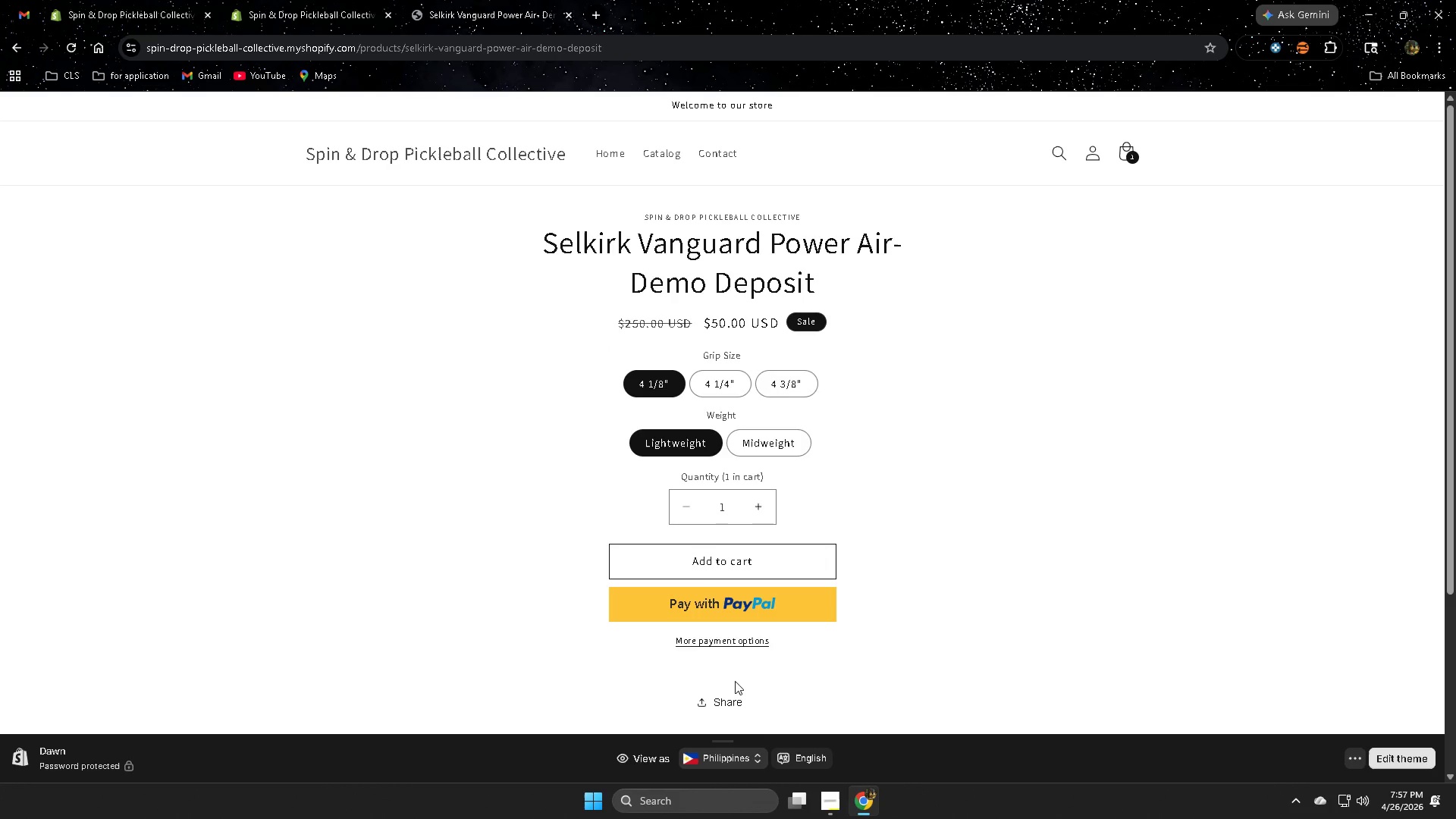 
left_click([819, 737])